 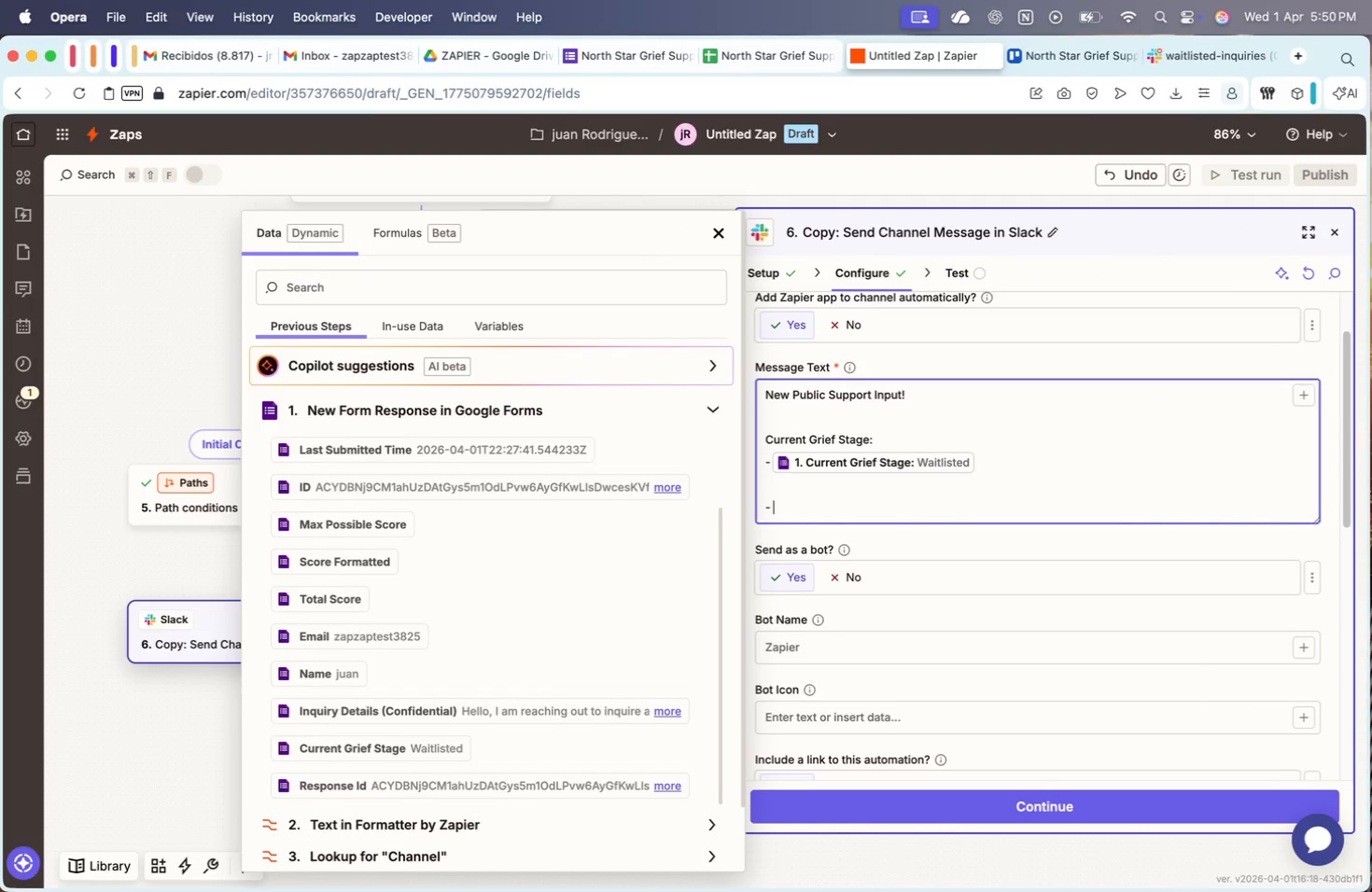 
key(ArrowUp)
 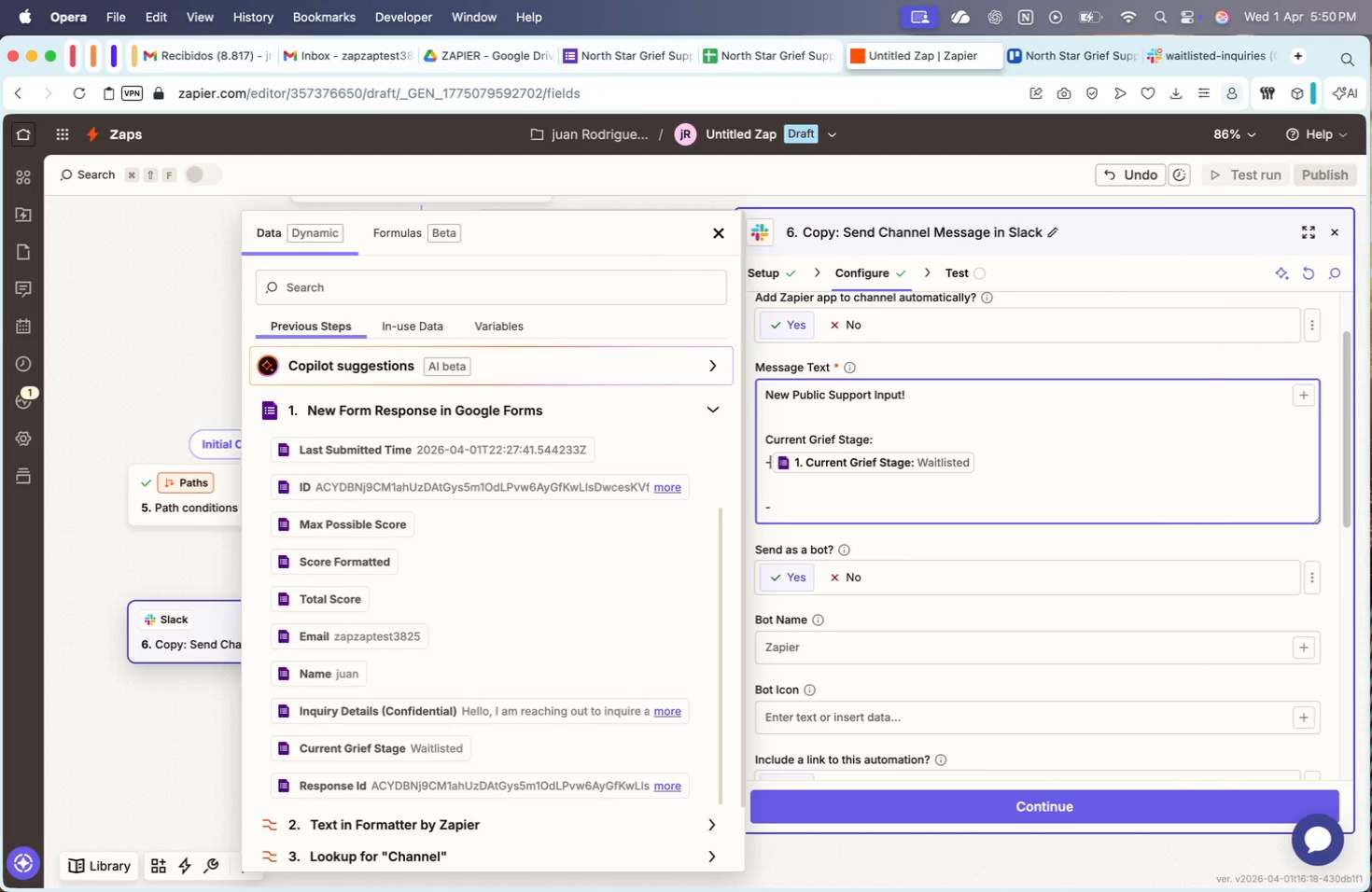 
key(ArrowUp)
 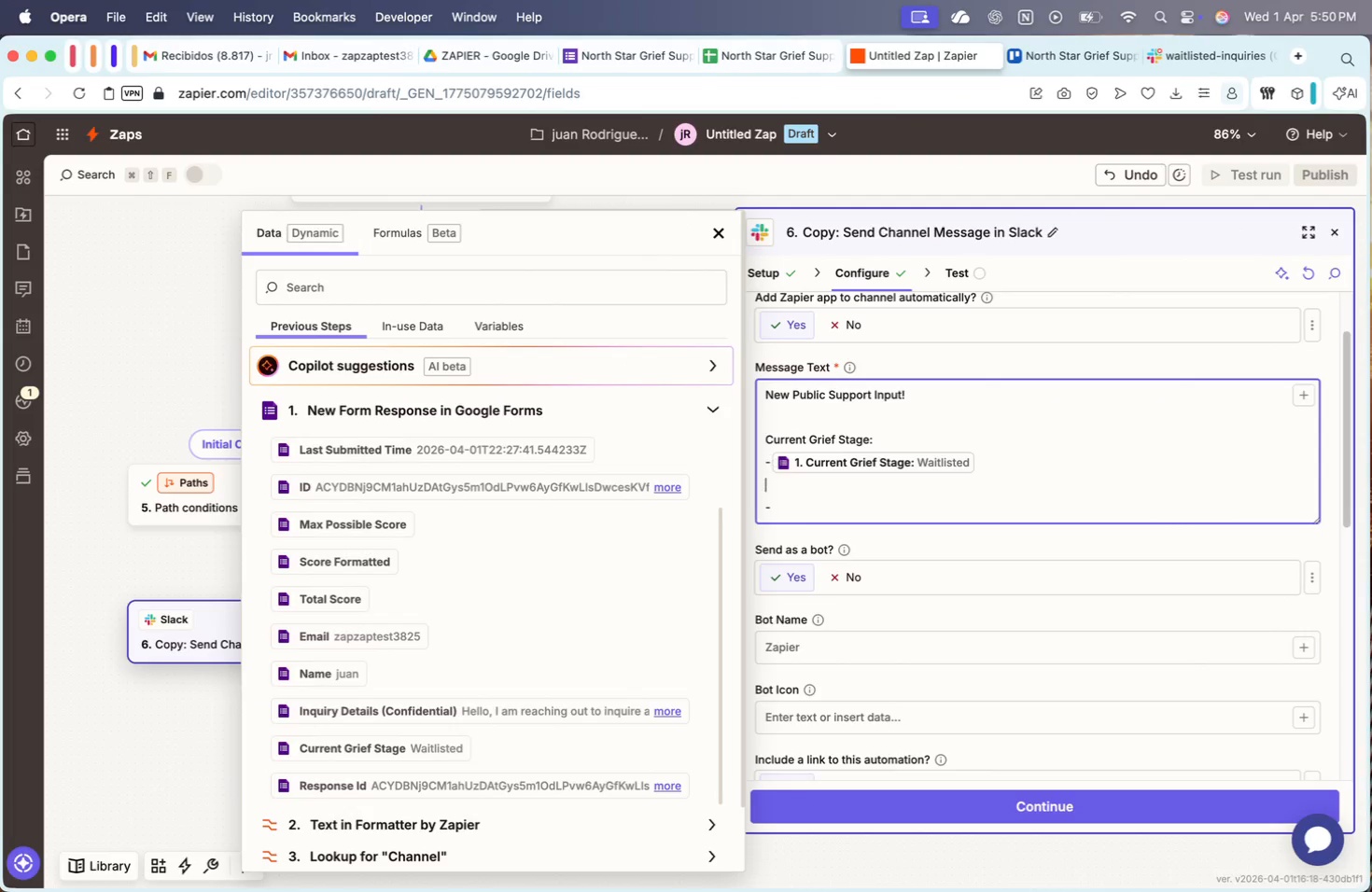 
key(ArrowDown)
 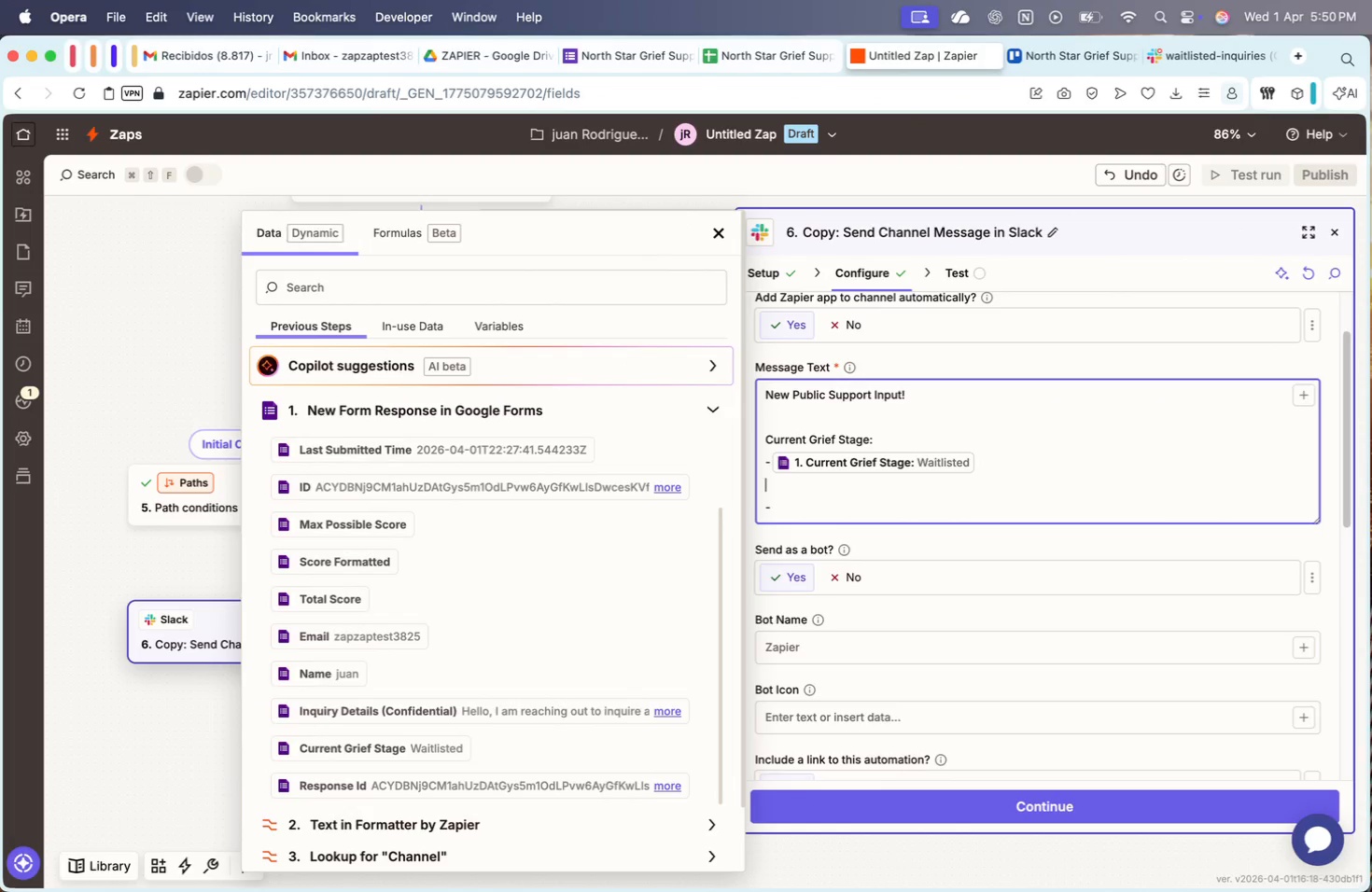 
key(Enter)
 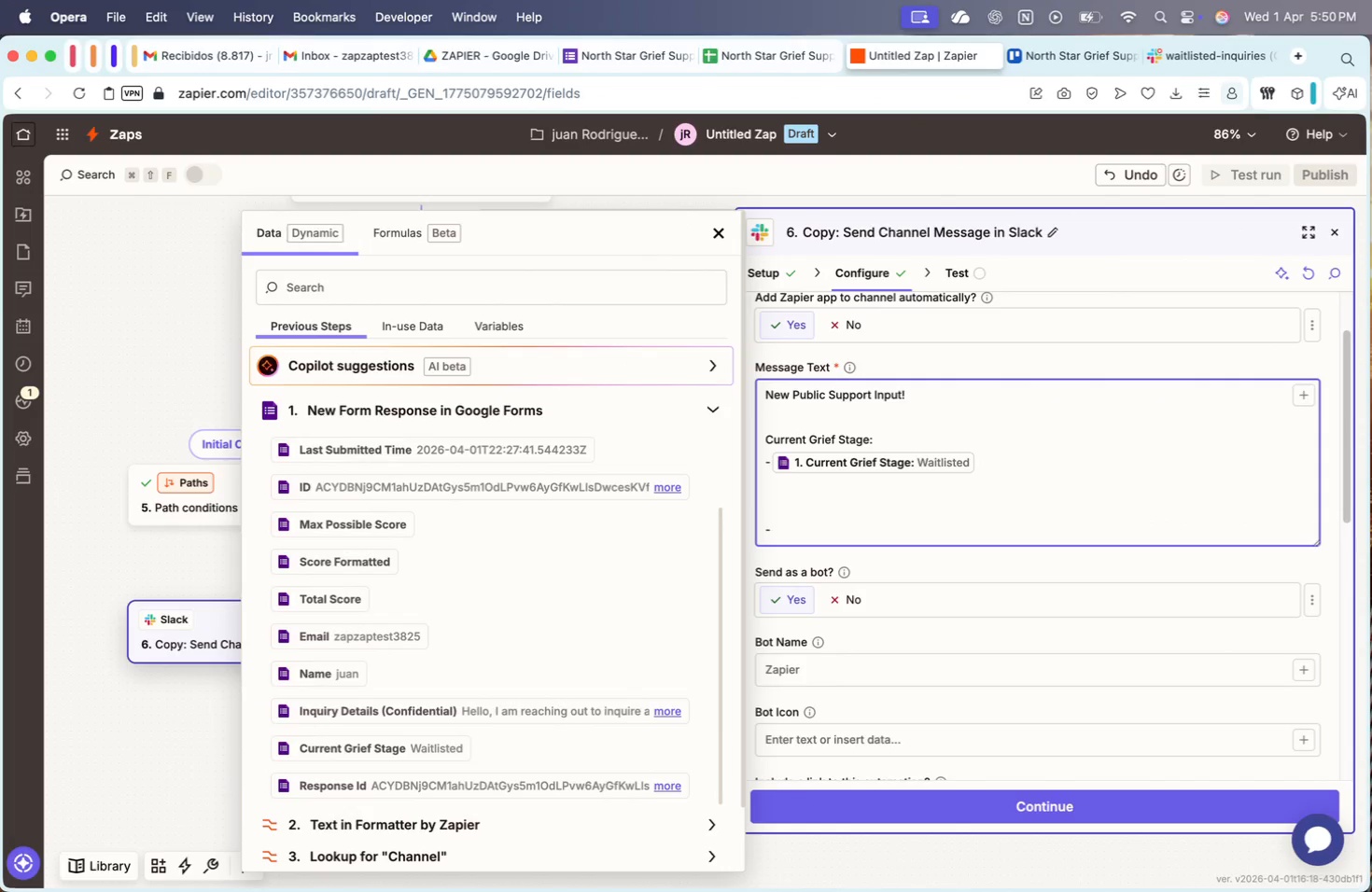 
type(t)
key(Backspace)
type(Truncad)
key(Backspace)
type(ted INQUIO)
key(Backspace)
key(Backspace)
key(Backspace)
key(Backspace)
key(Backspace)
key(Backspace)
type(inquiry preview:)
 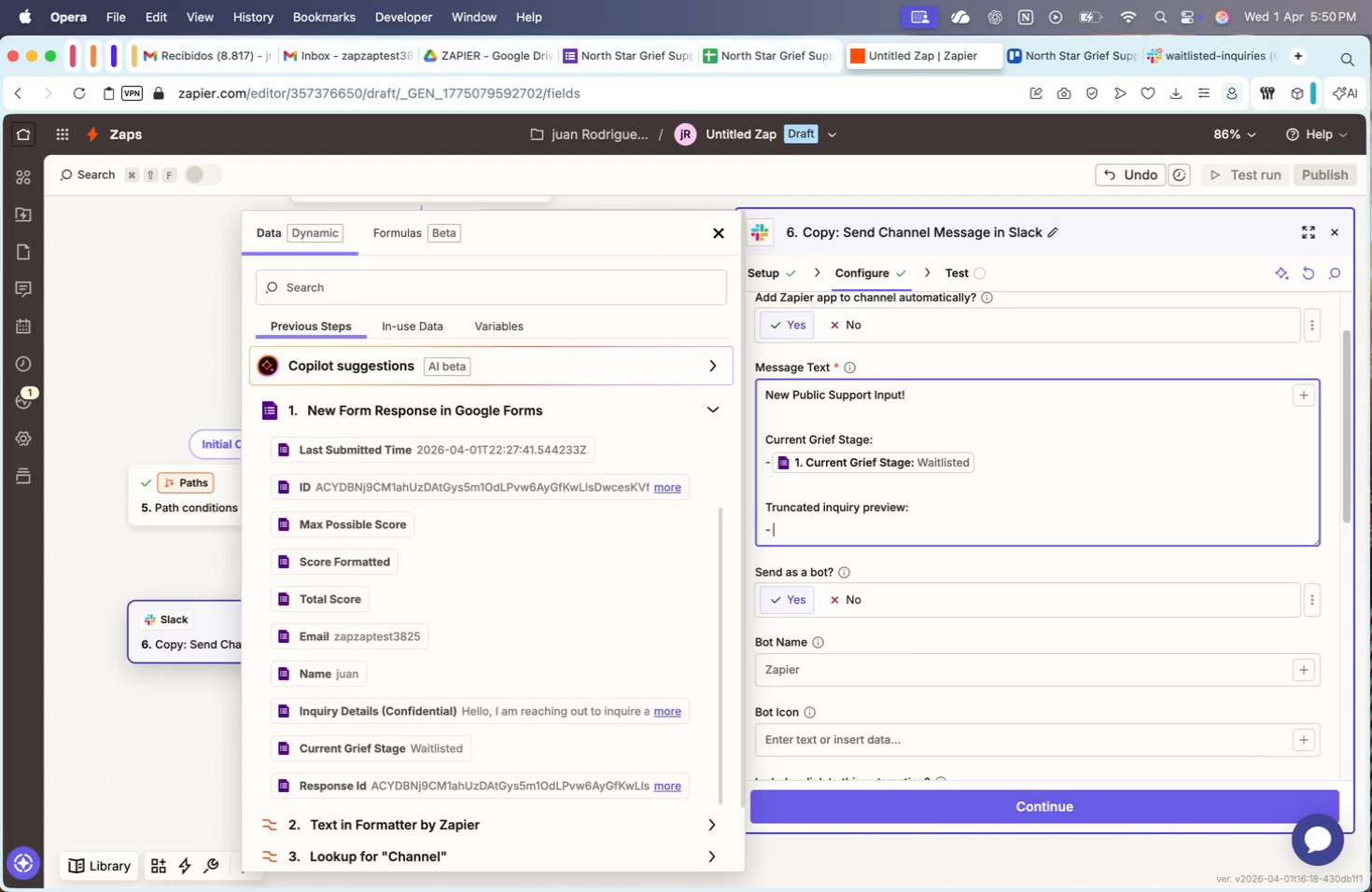 
 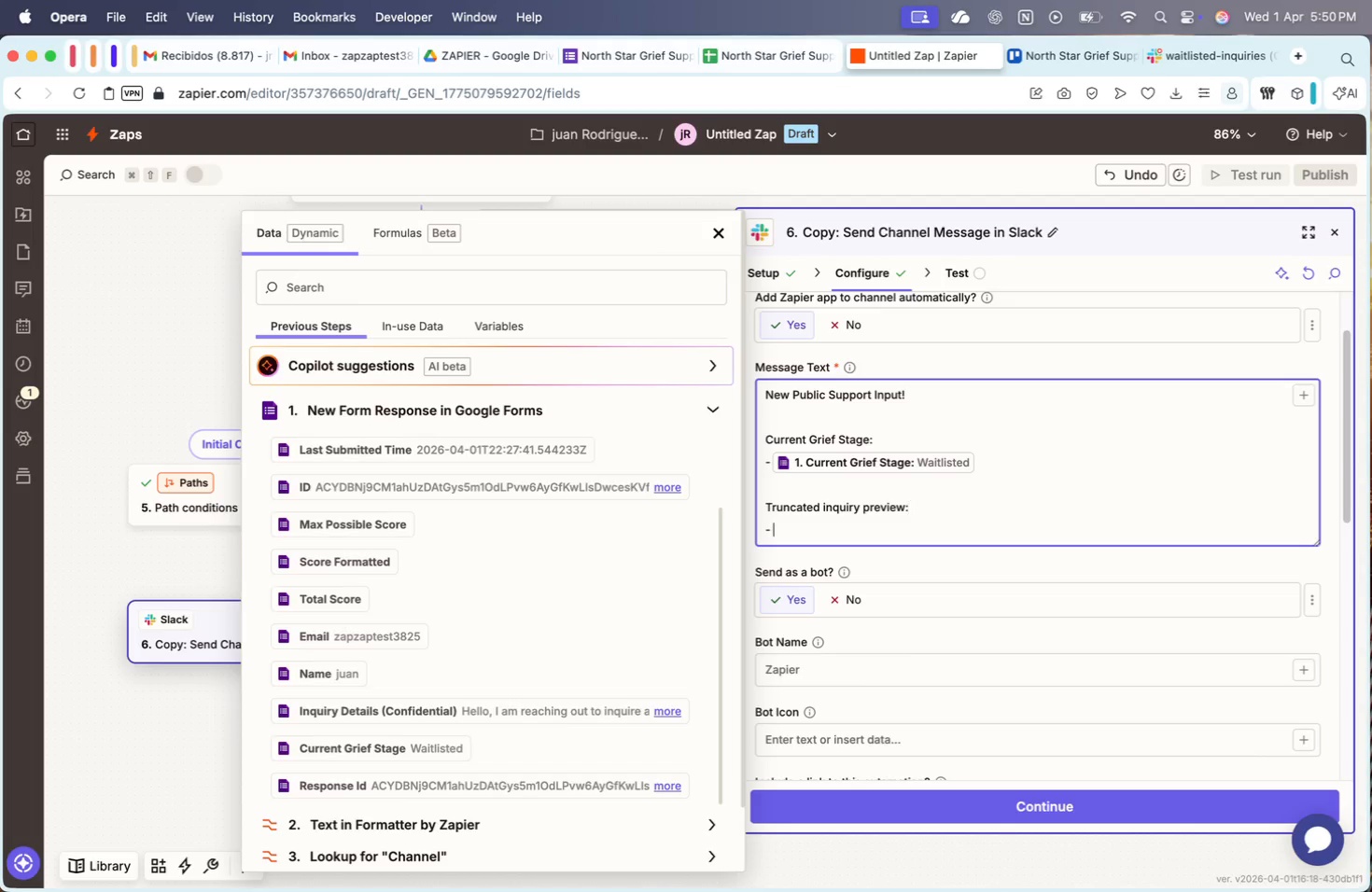 
key(ArrowDown)
 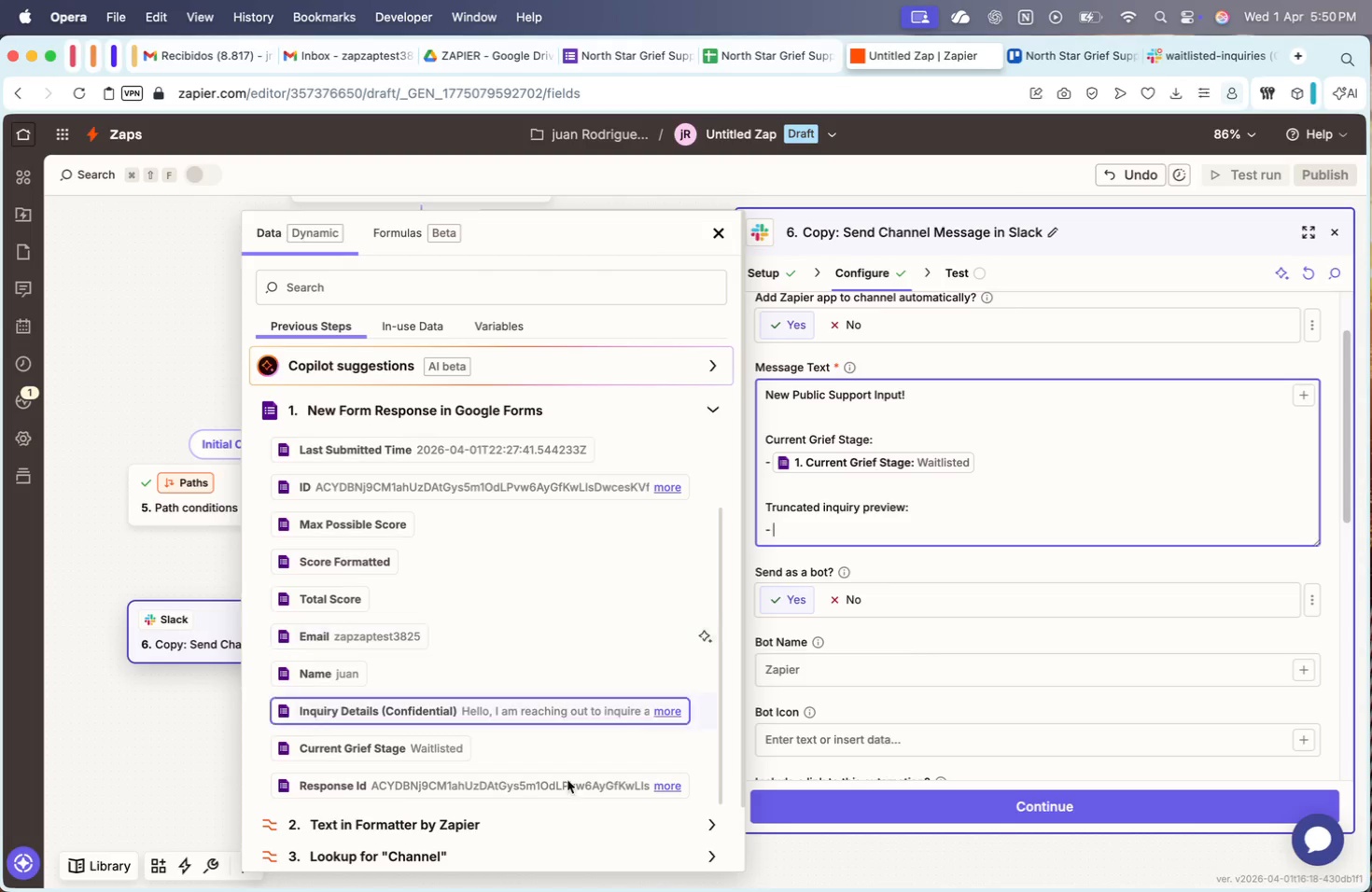 
left_click([518, 827])
 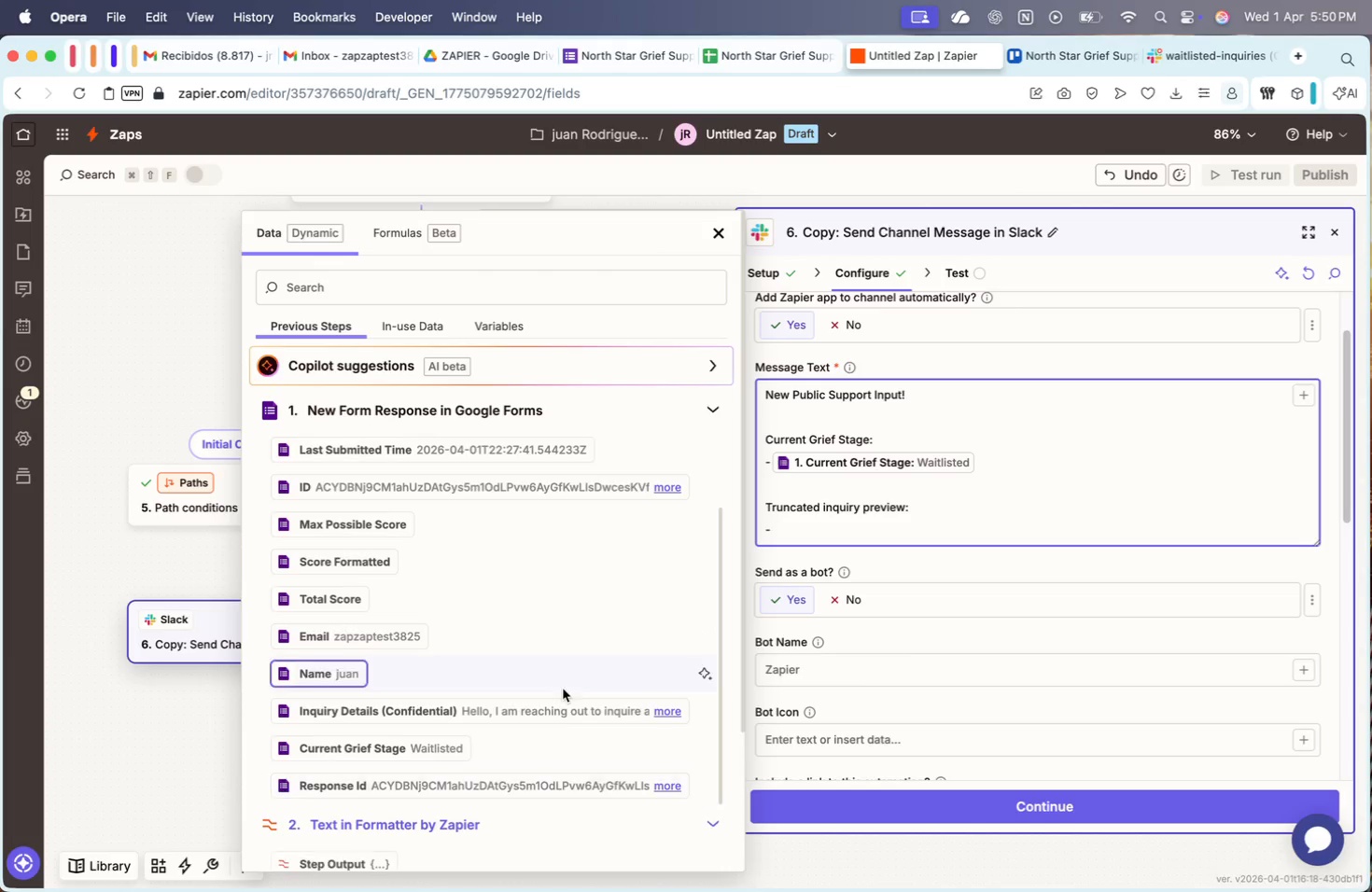 
scroll: coordinate [1107, 520], scroll_direction: down, amount: 63.0
 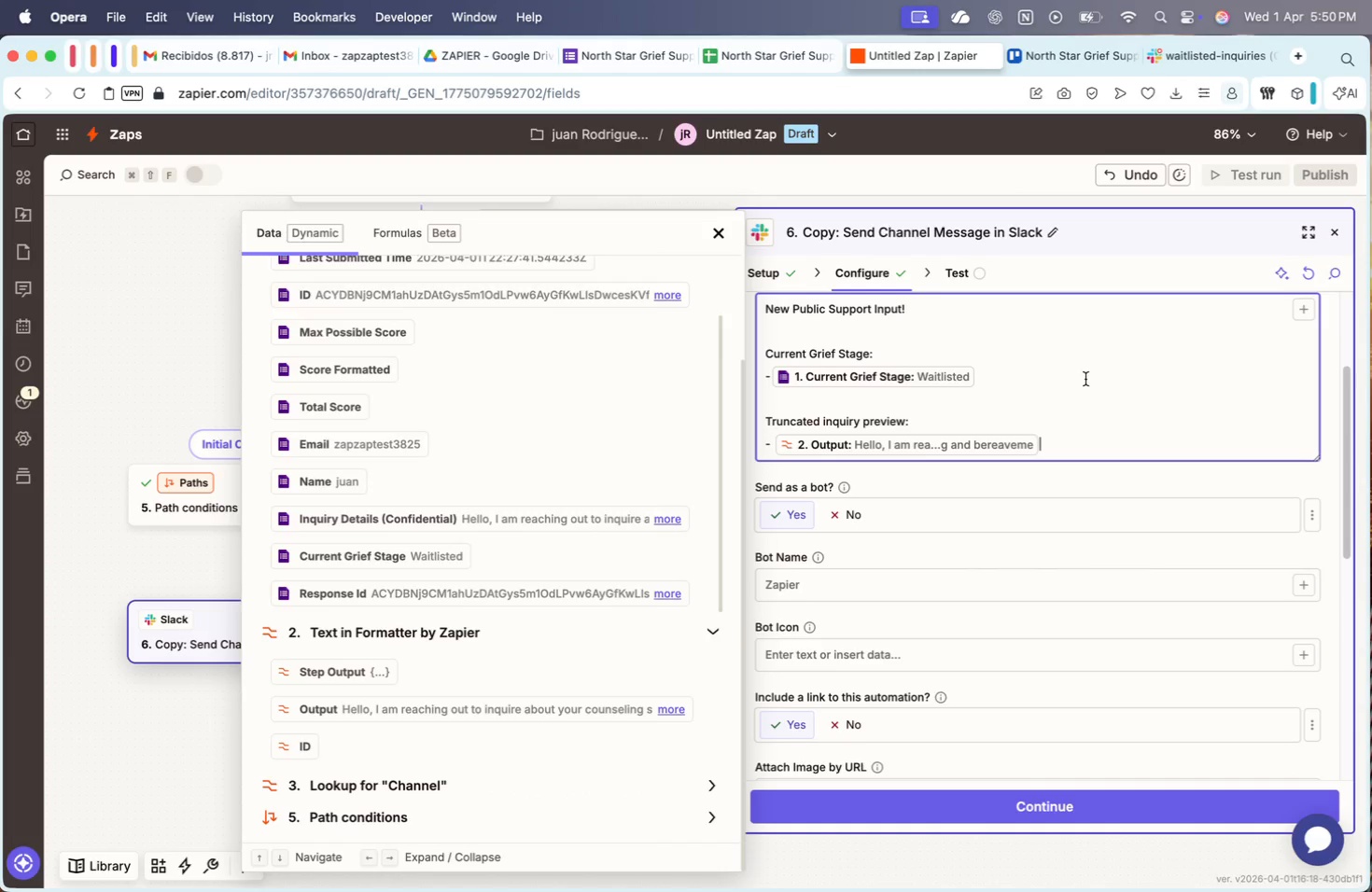 
key(Shift+Enter)